 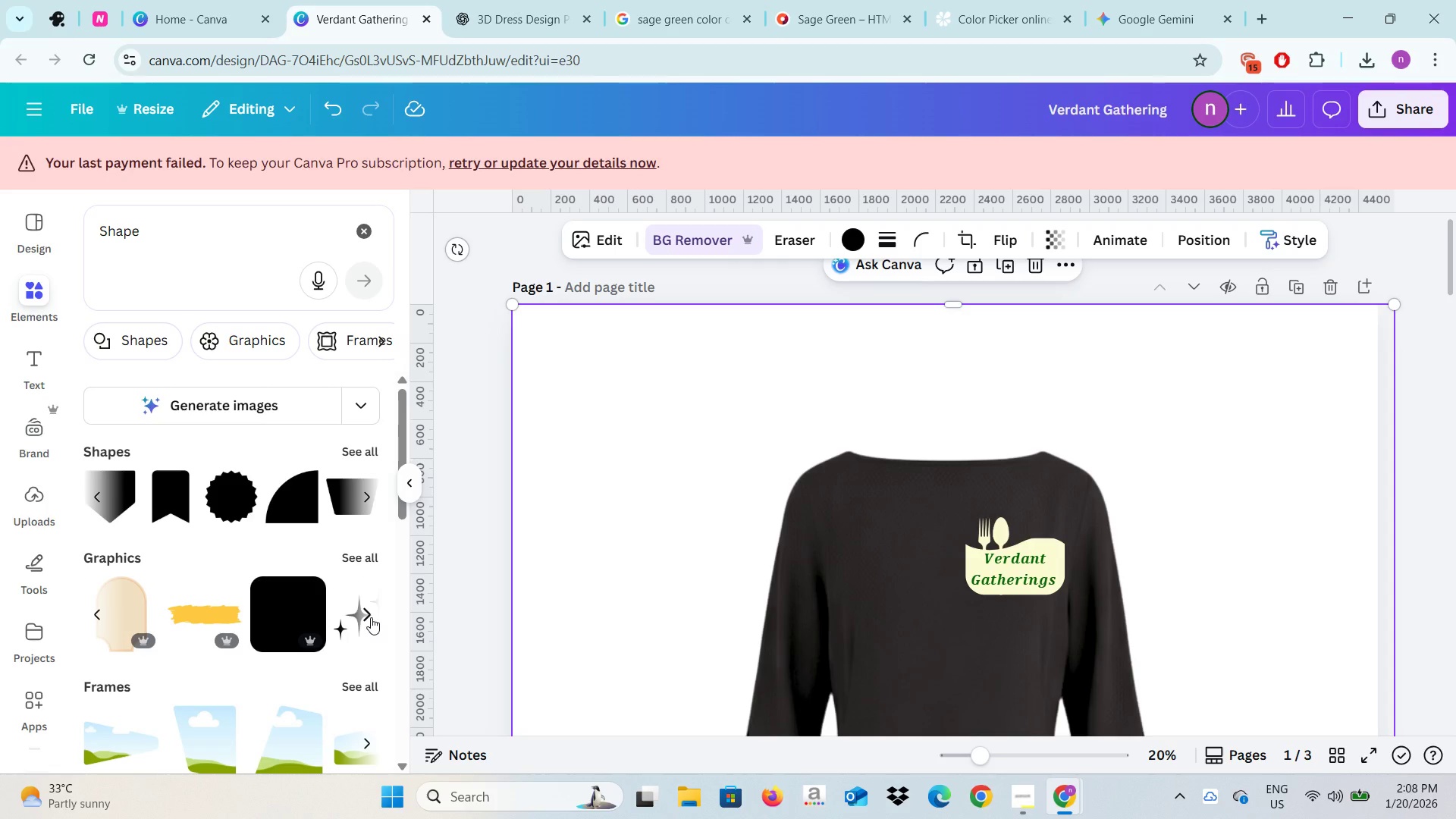 
left_click([654, 609])
 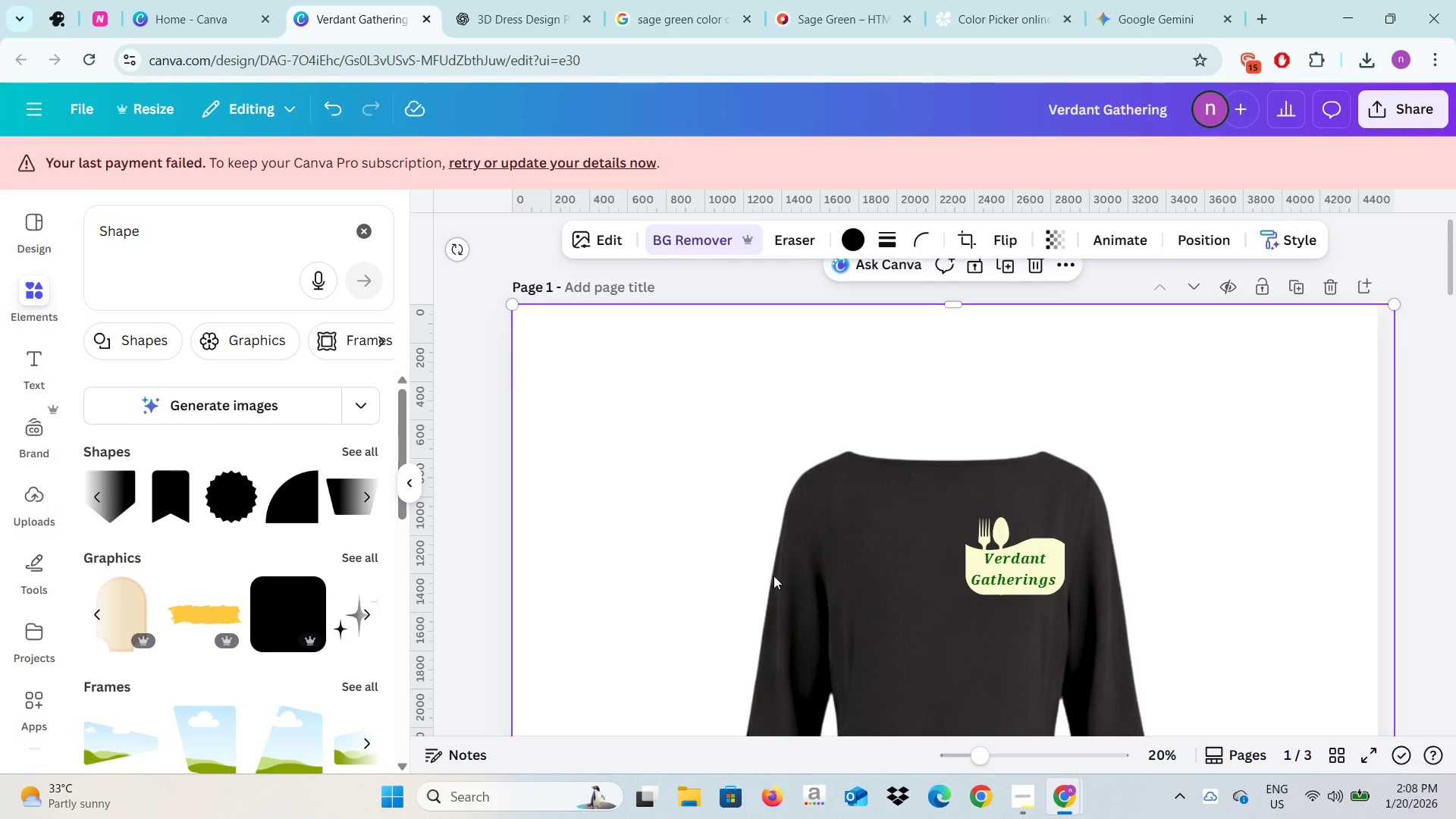 
scroll: coordinate [772, 579], scroll_direction: down, amount: 29.0
 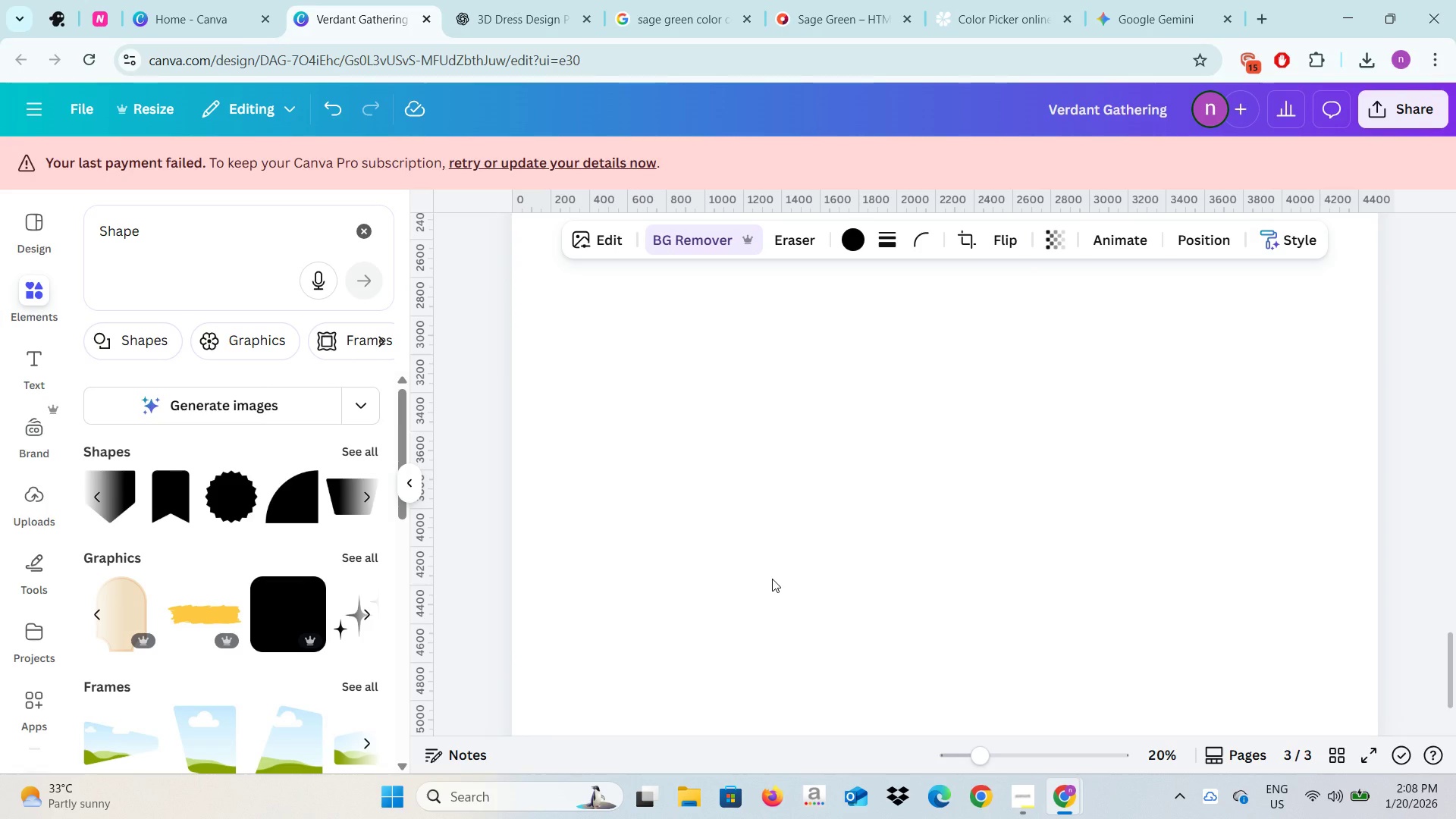 
scroll: coordinate [780, 573], scroll_direction: up, amount: 31.0
 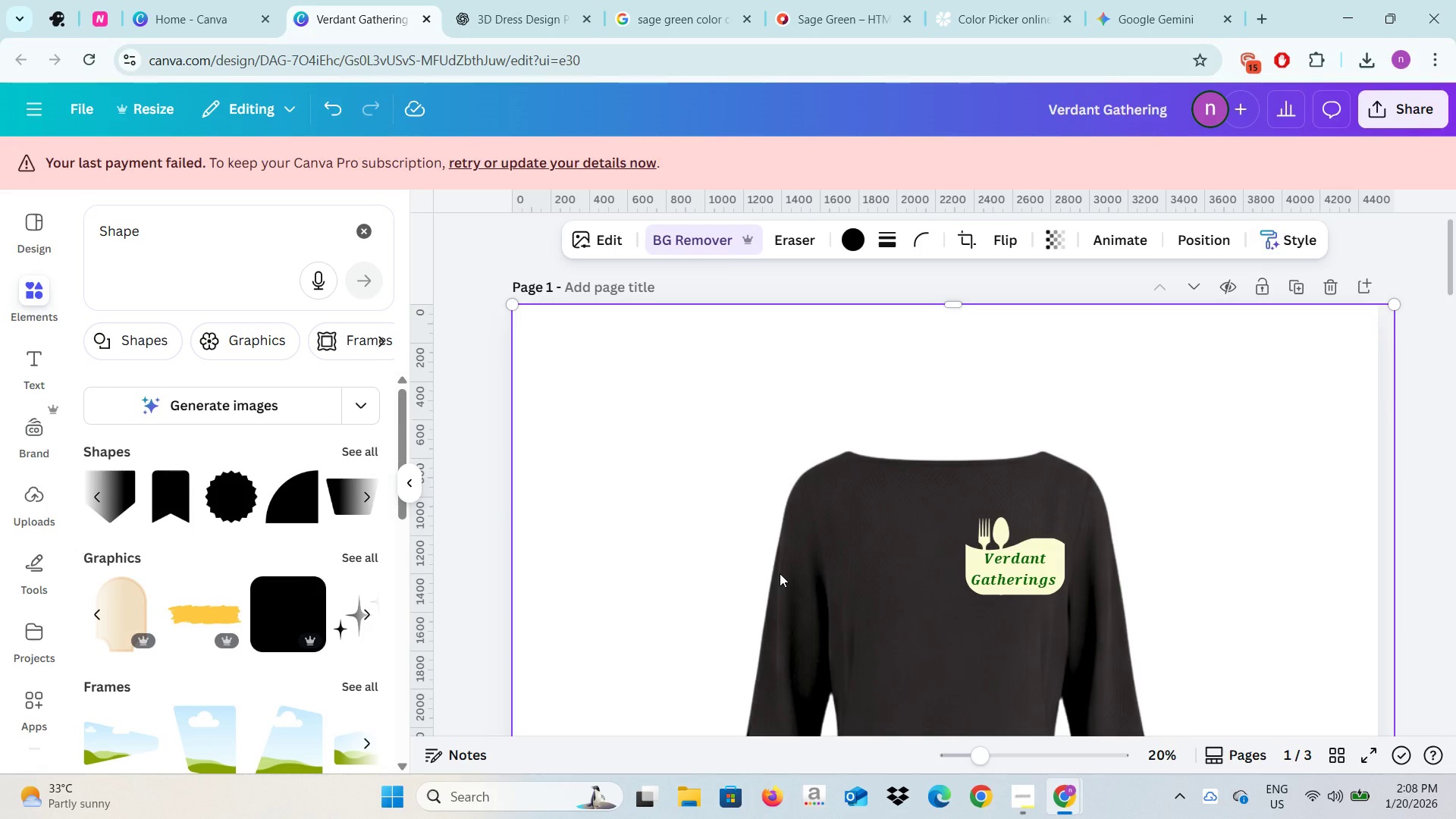 
key(Control+Z)
 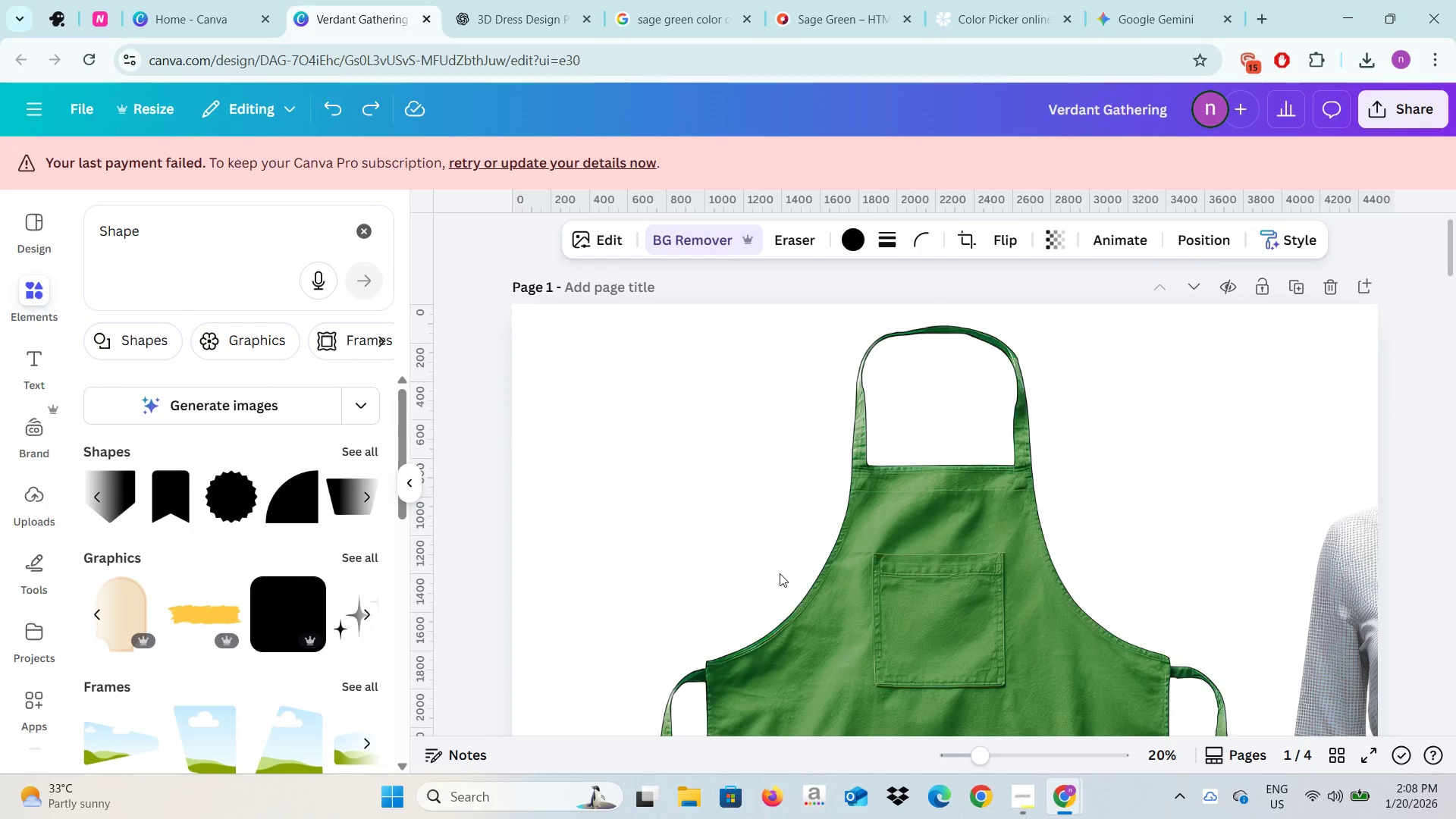 
scroll: coordinate [785, 567], scroll_direction: down, amount: 38.0
 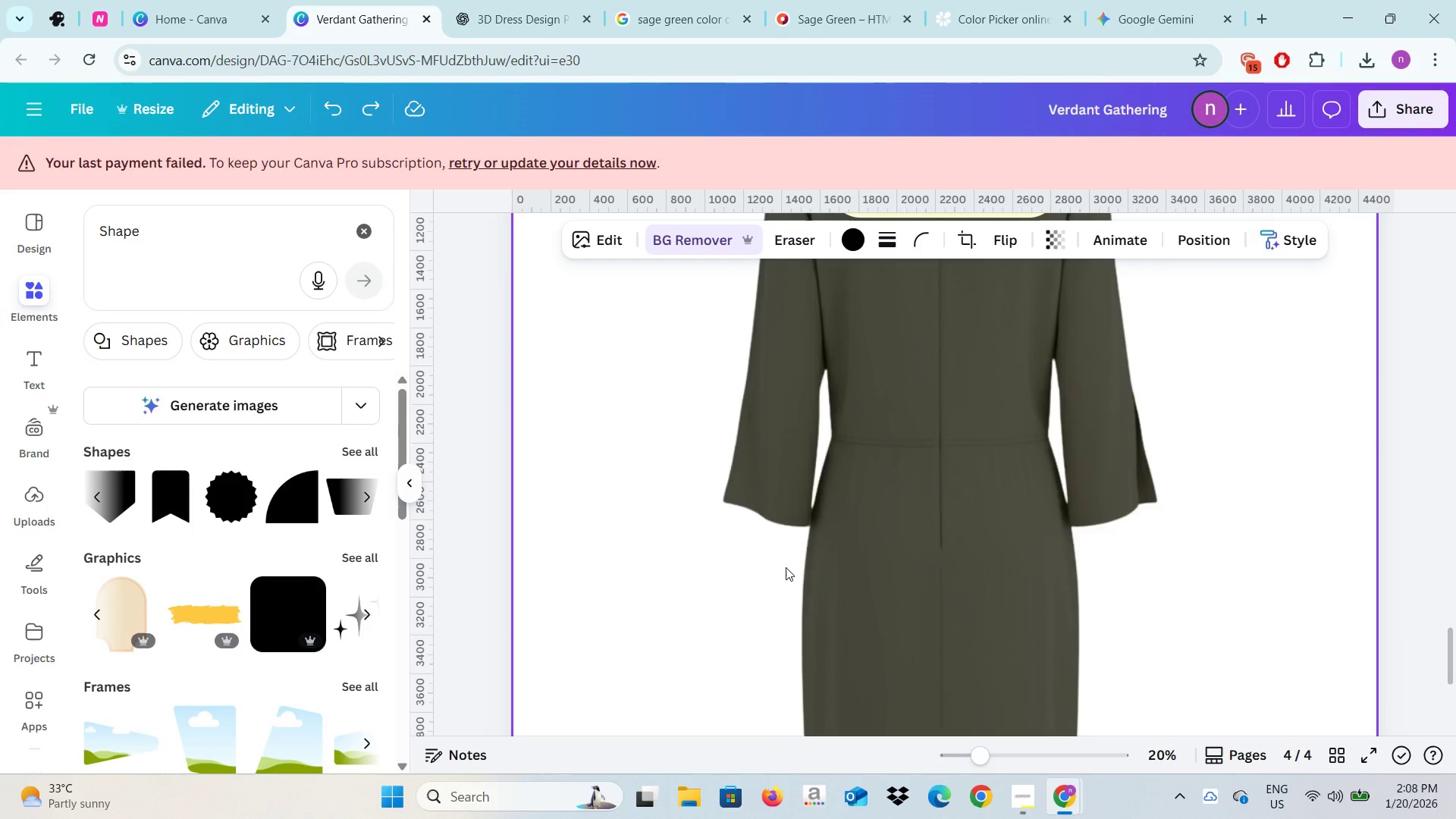 
scroll: coordinate [787, 567], scroll_direction: up, amount: 11.0
 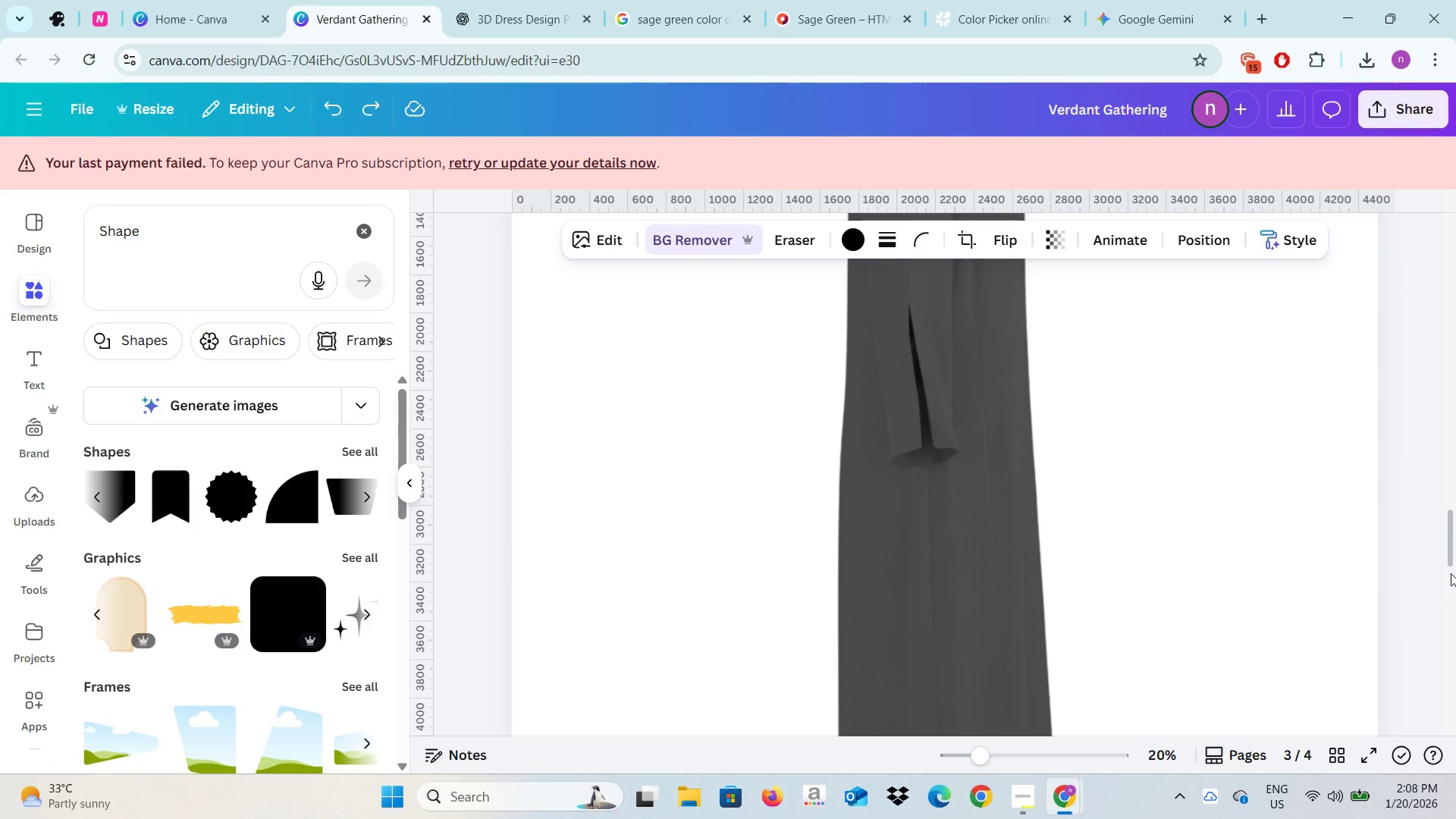 
left_click([1428, 603])
 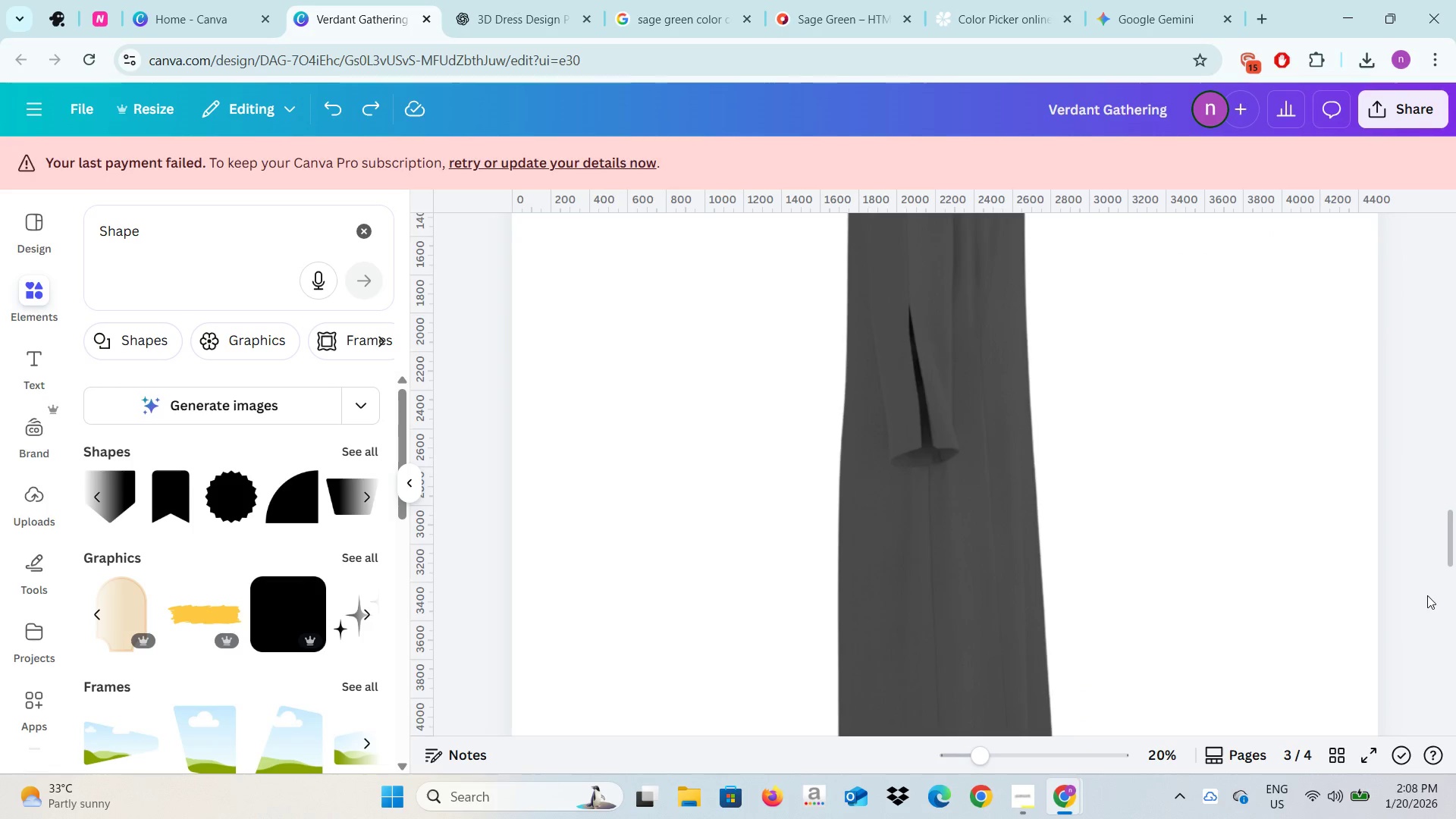 
scroll: coordinate [1454, 538], scroll_direction: down, amount: 11.0
 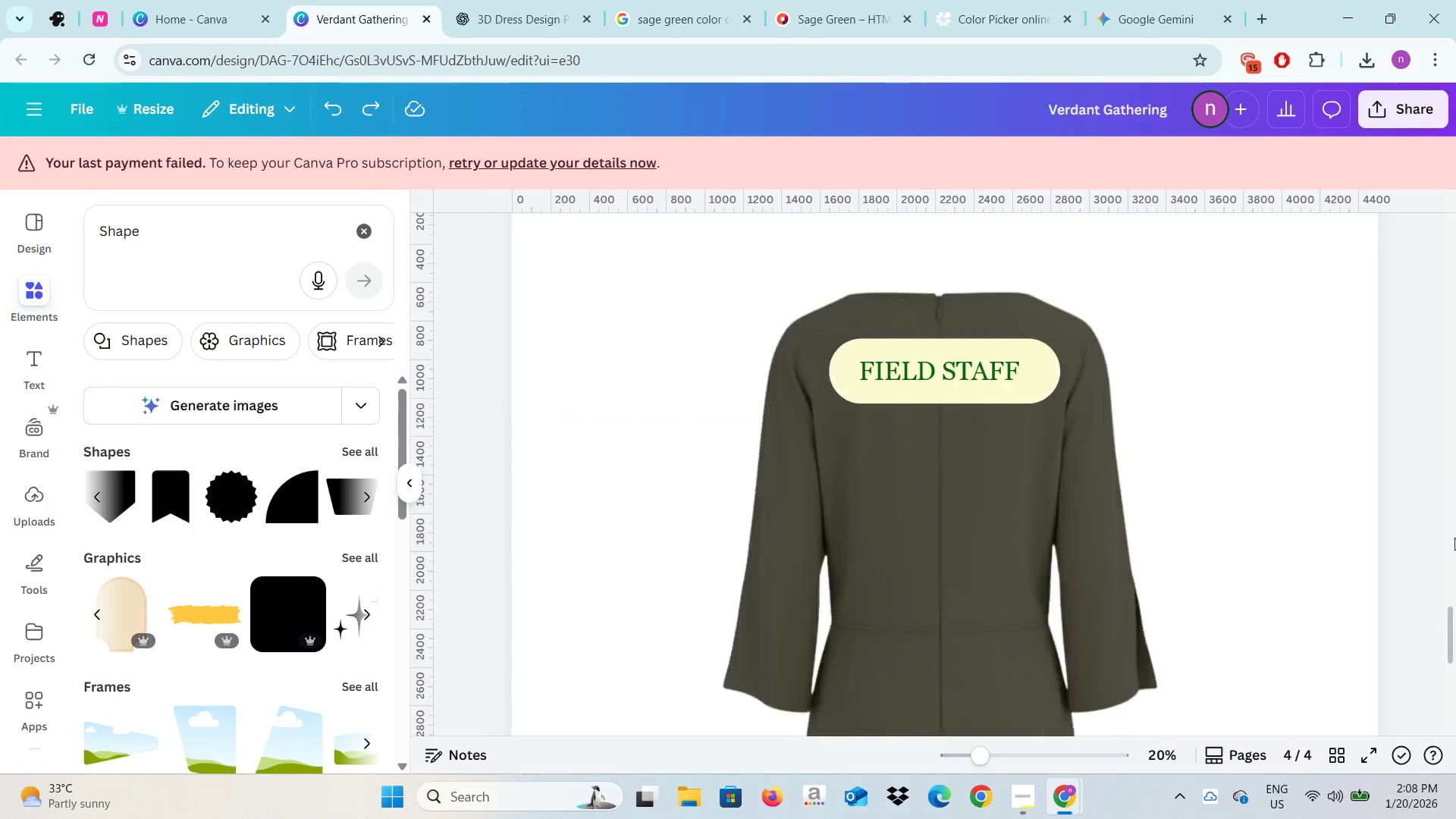 
scroll: coordinate [1454, 541], scroll_direction: up, amount: 44.0
 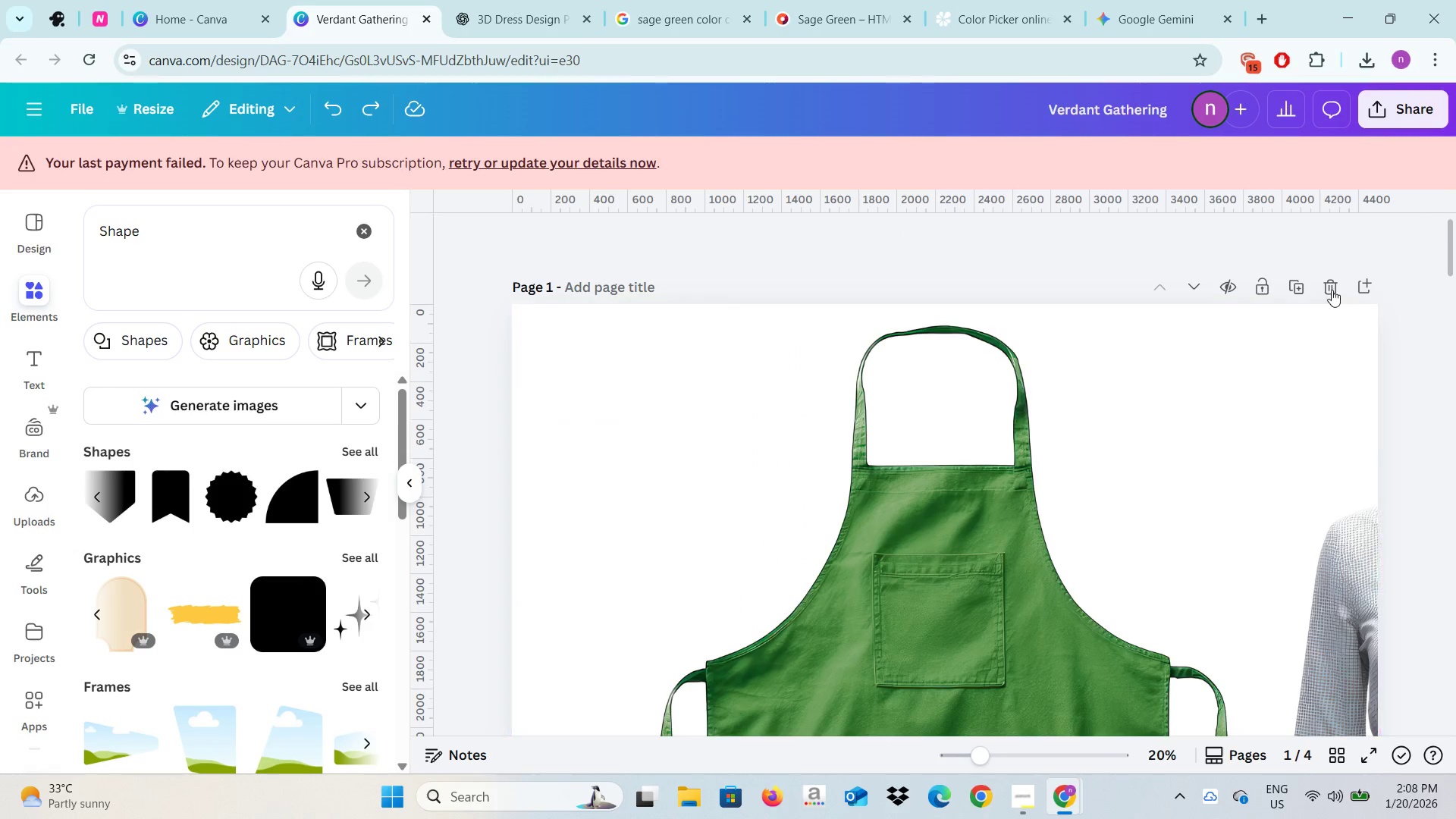 
left_click([1331, 282])
 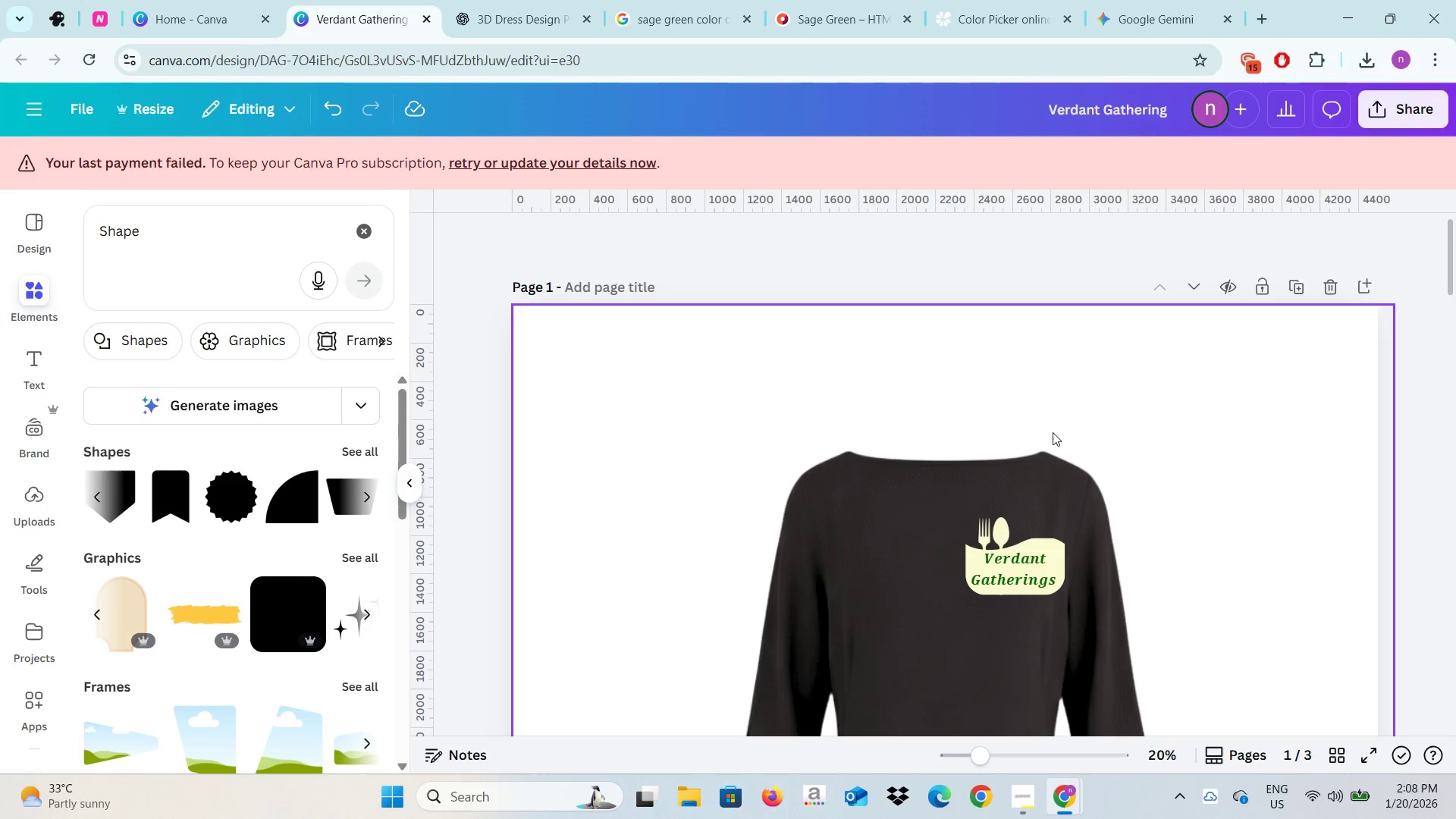 
scroll: coordinate [1053, 433], scroll_direction: down, amount: 5.0
 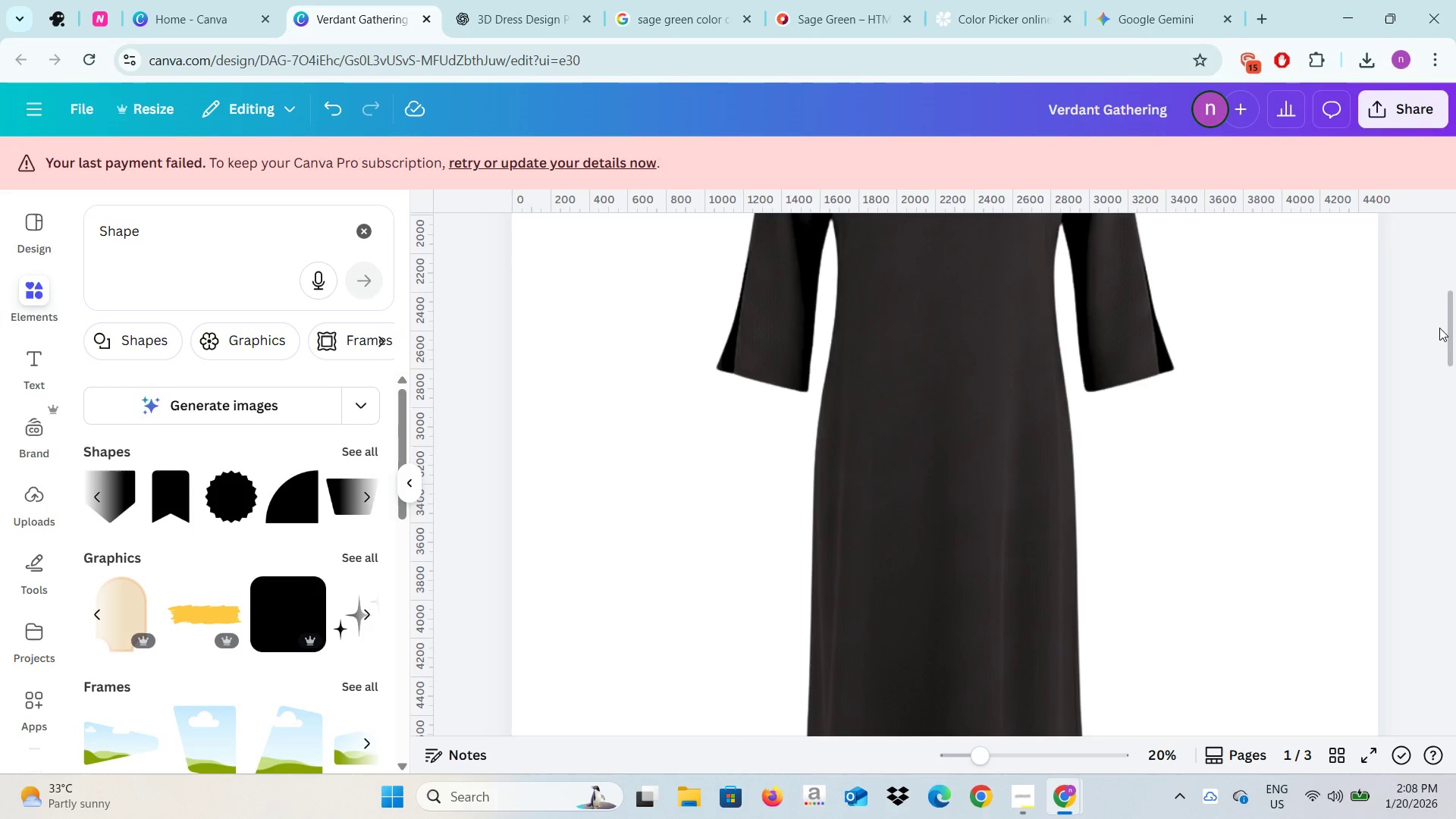 
left_click_drag(start_coordinate=[1451, 334], to_coordinate=[1395, 50])
 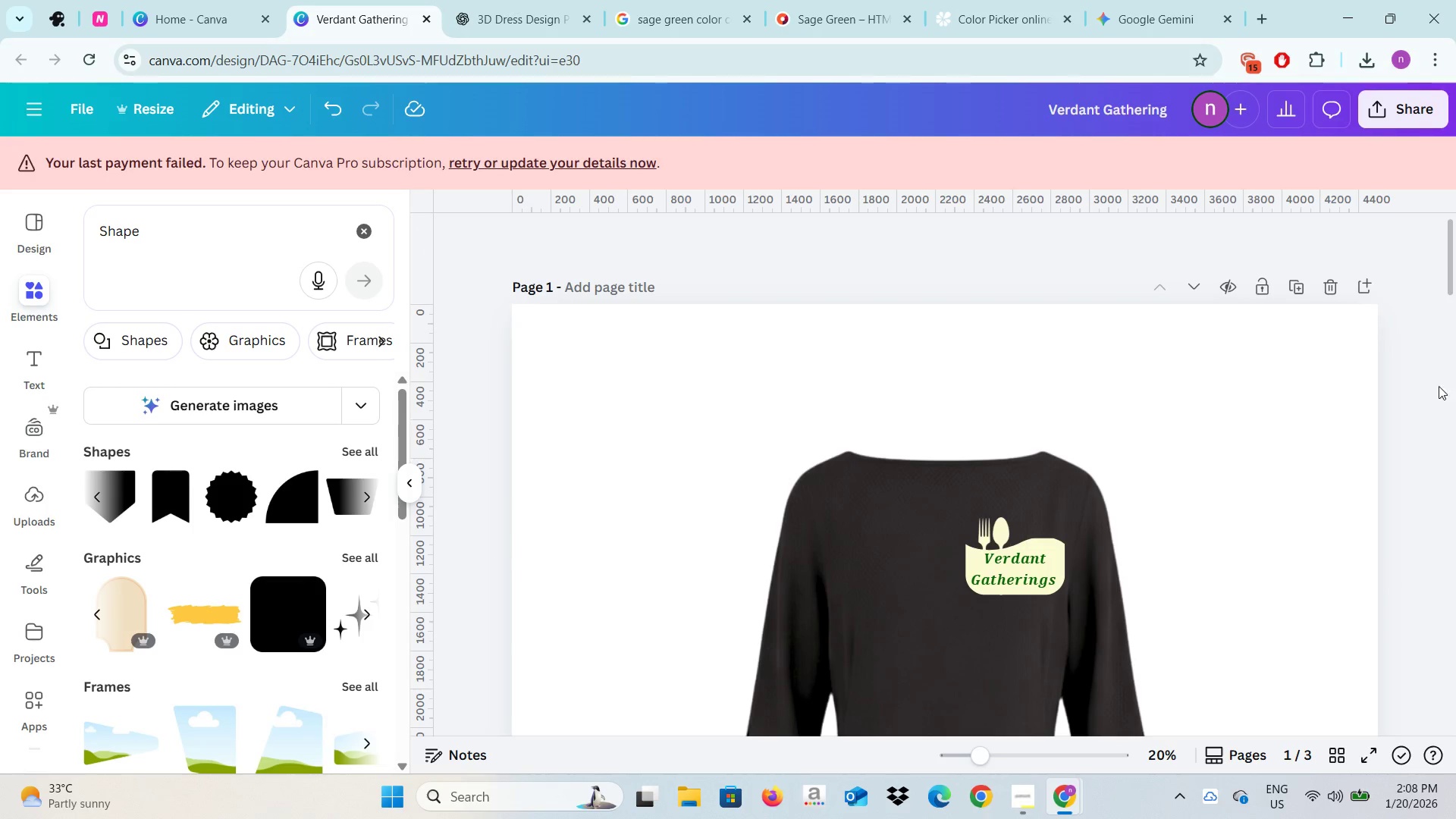 
left_click([1441, 398])
 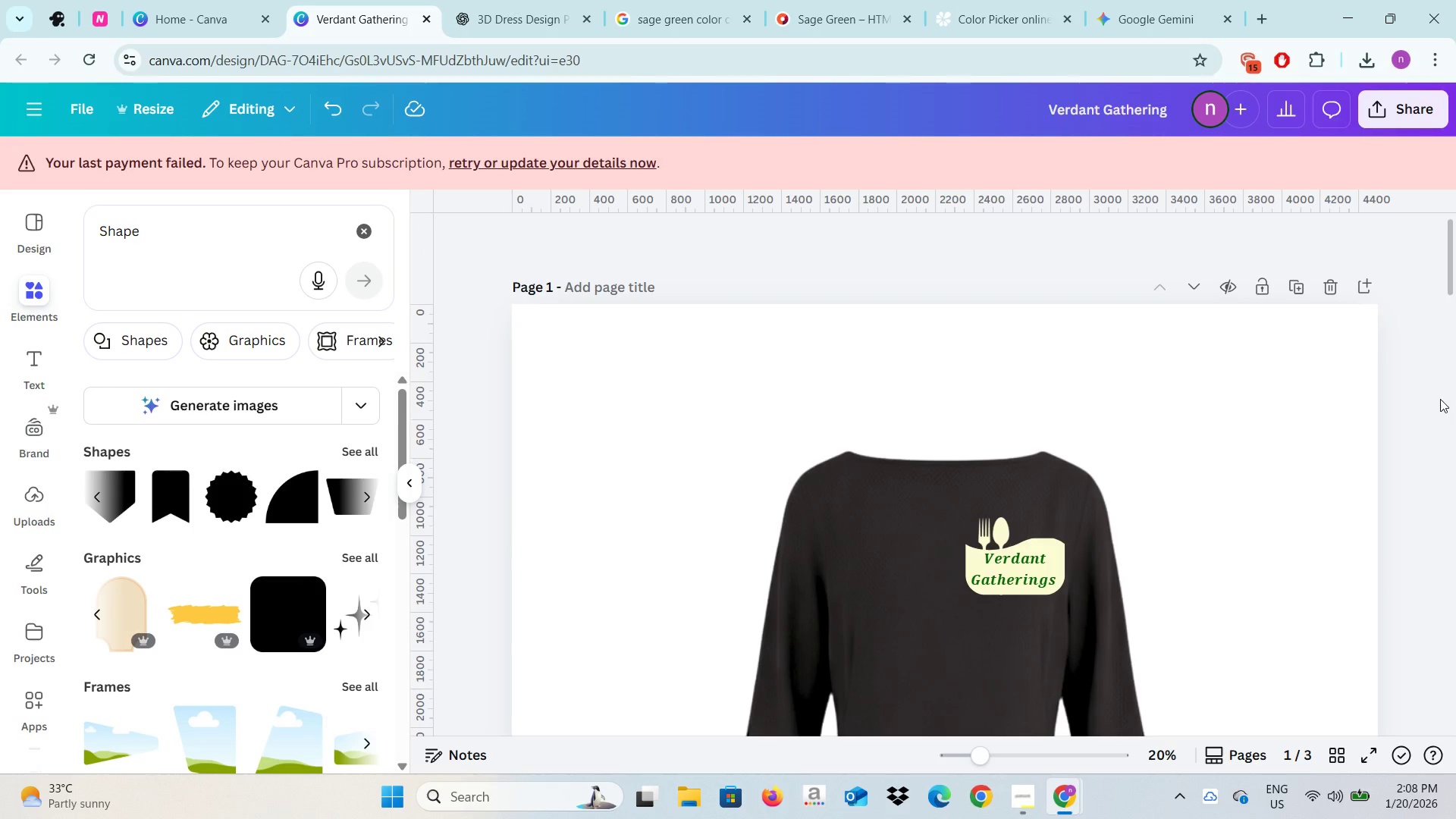 
key(Control+Z)
 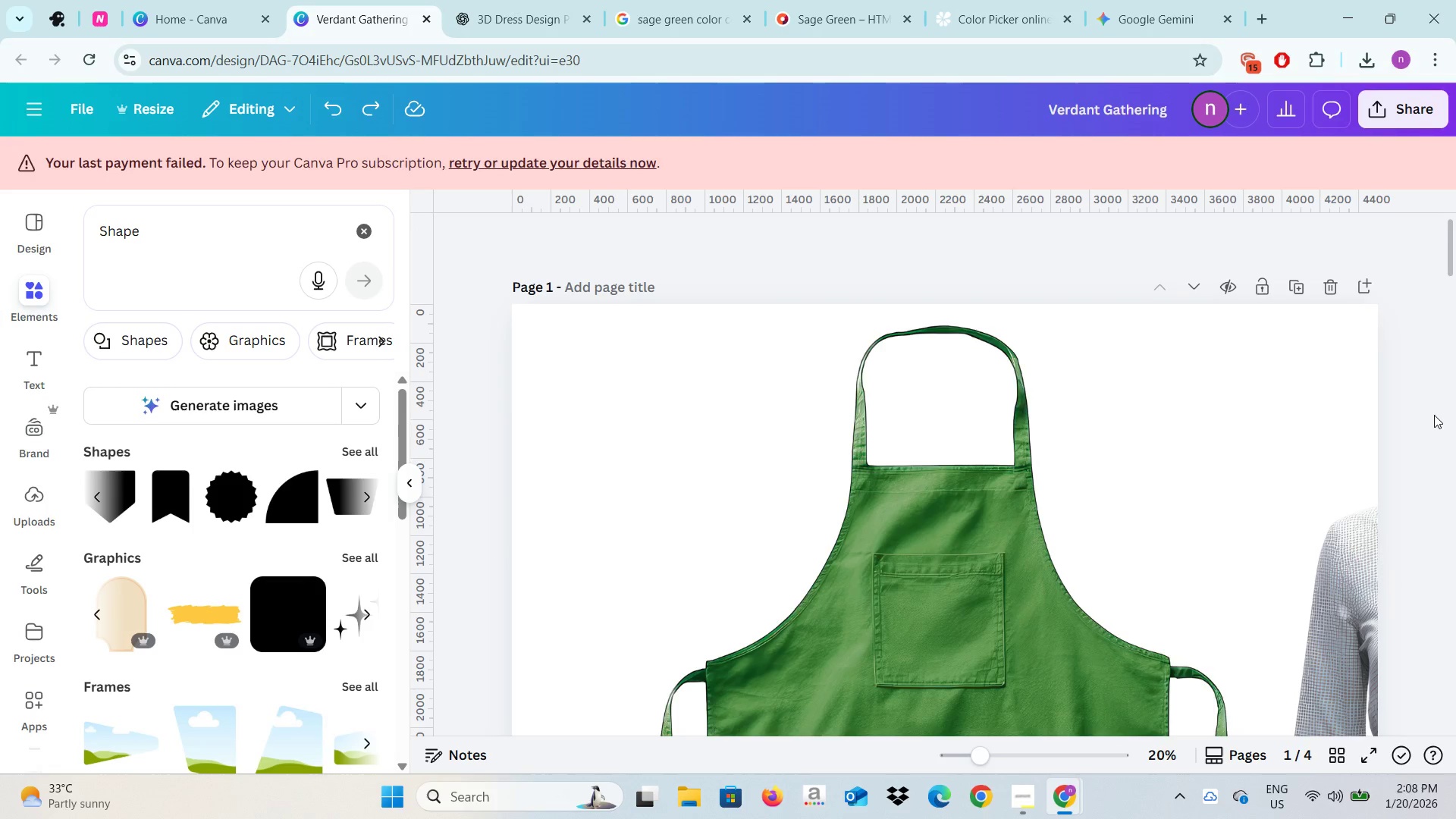 
scroll: coordinate [1436, 410], scroll_direction: down, amount: 36.0
 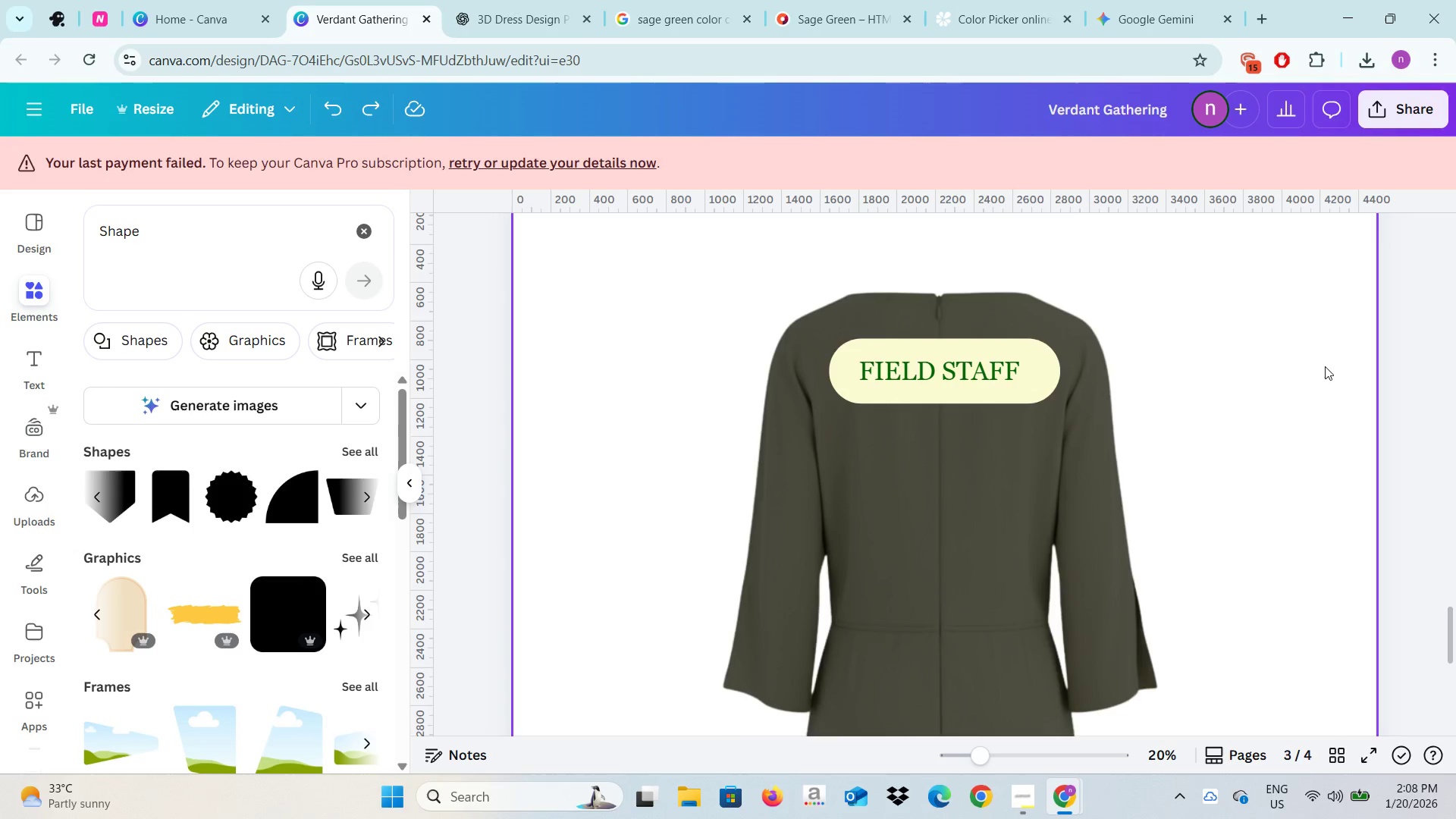 
left_click([1325, 366])
 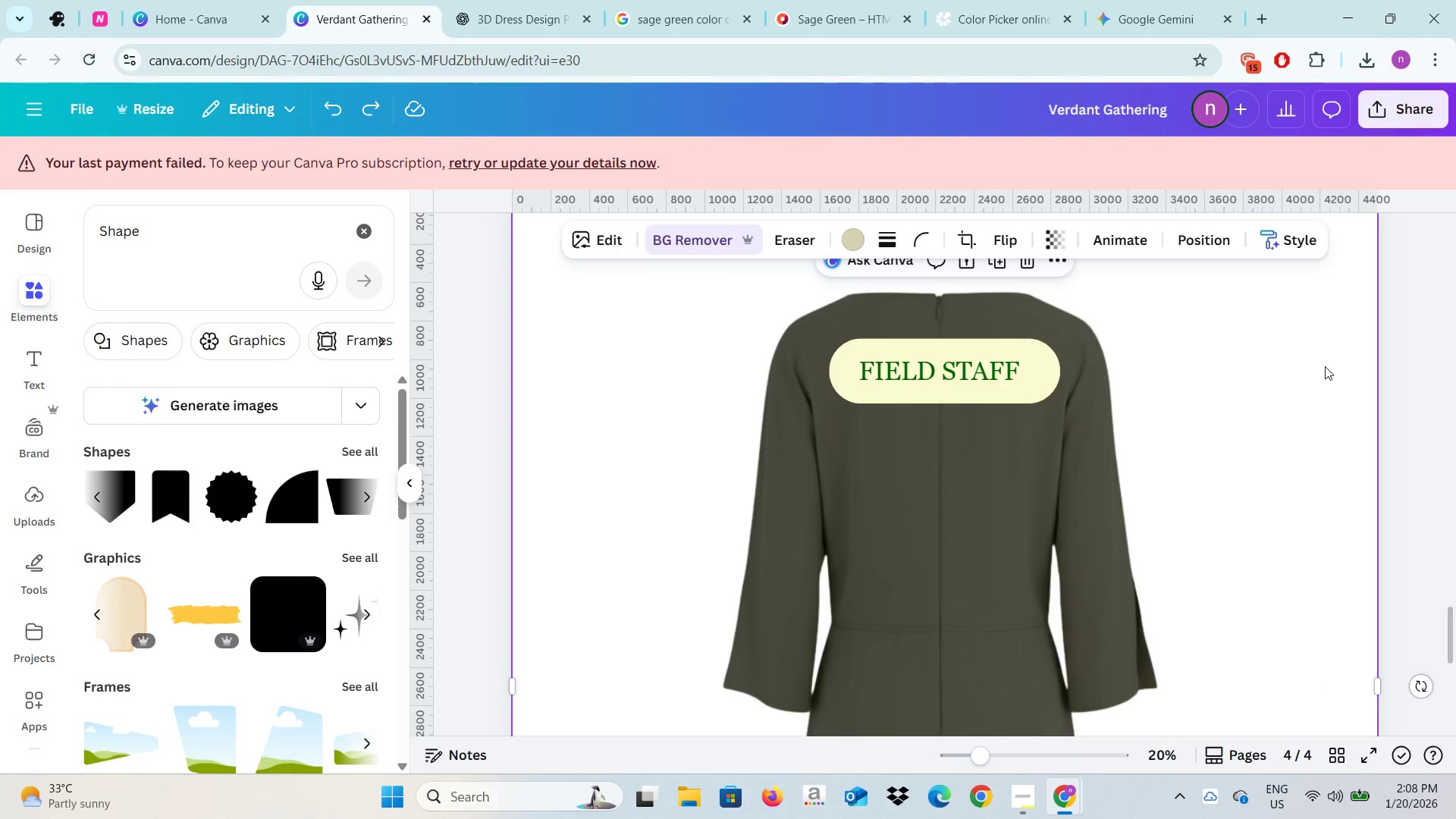 
scroll: coordinate [1325, 366], scroll_direction: up, amount: 4.0
 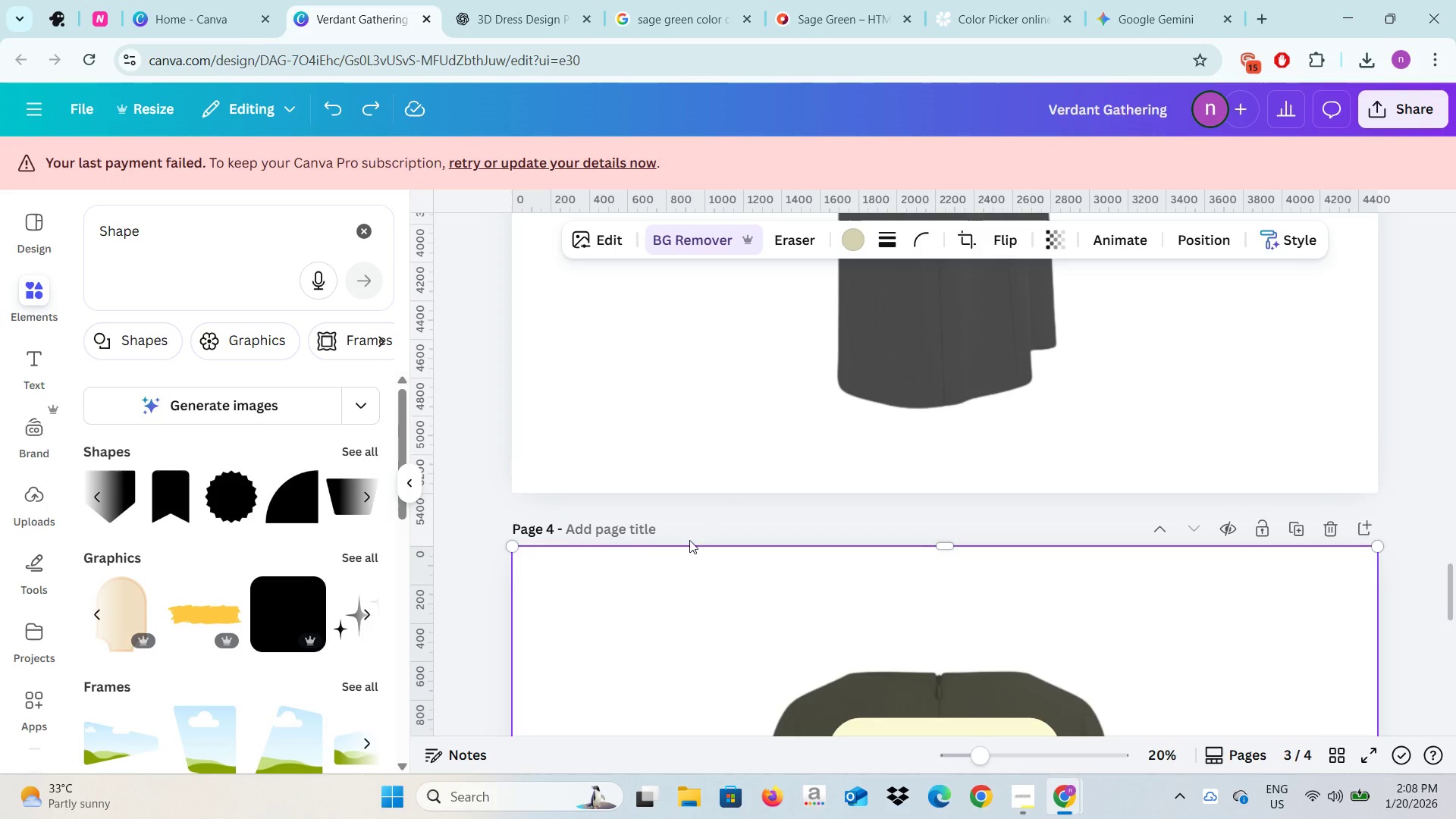 
left_click([654, 541])
 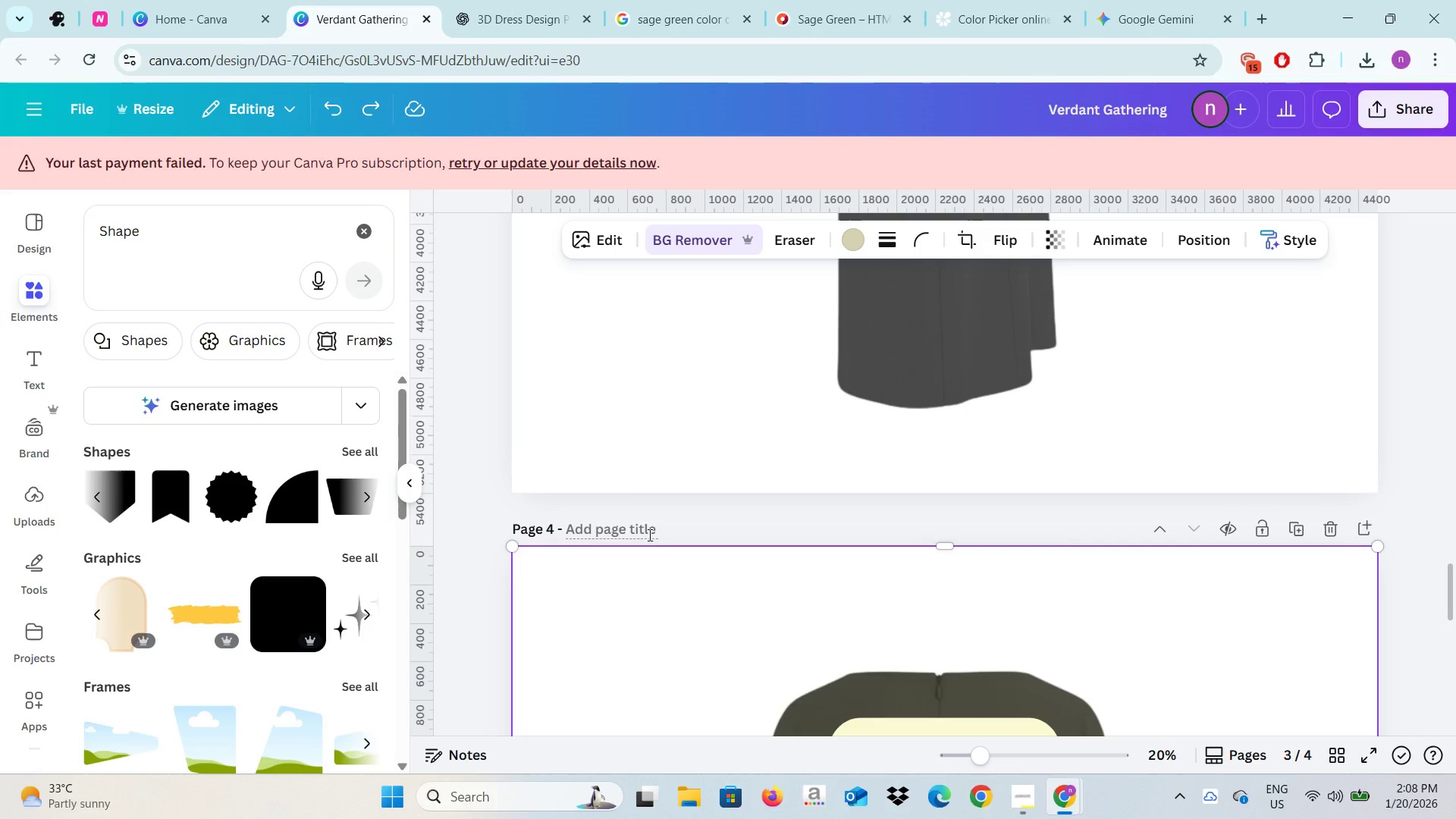 
left_click([648, 535])
 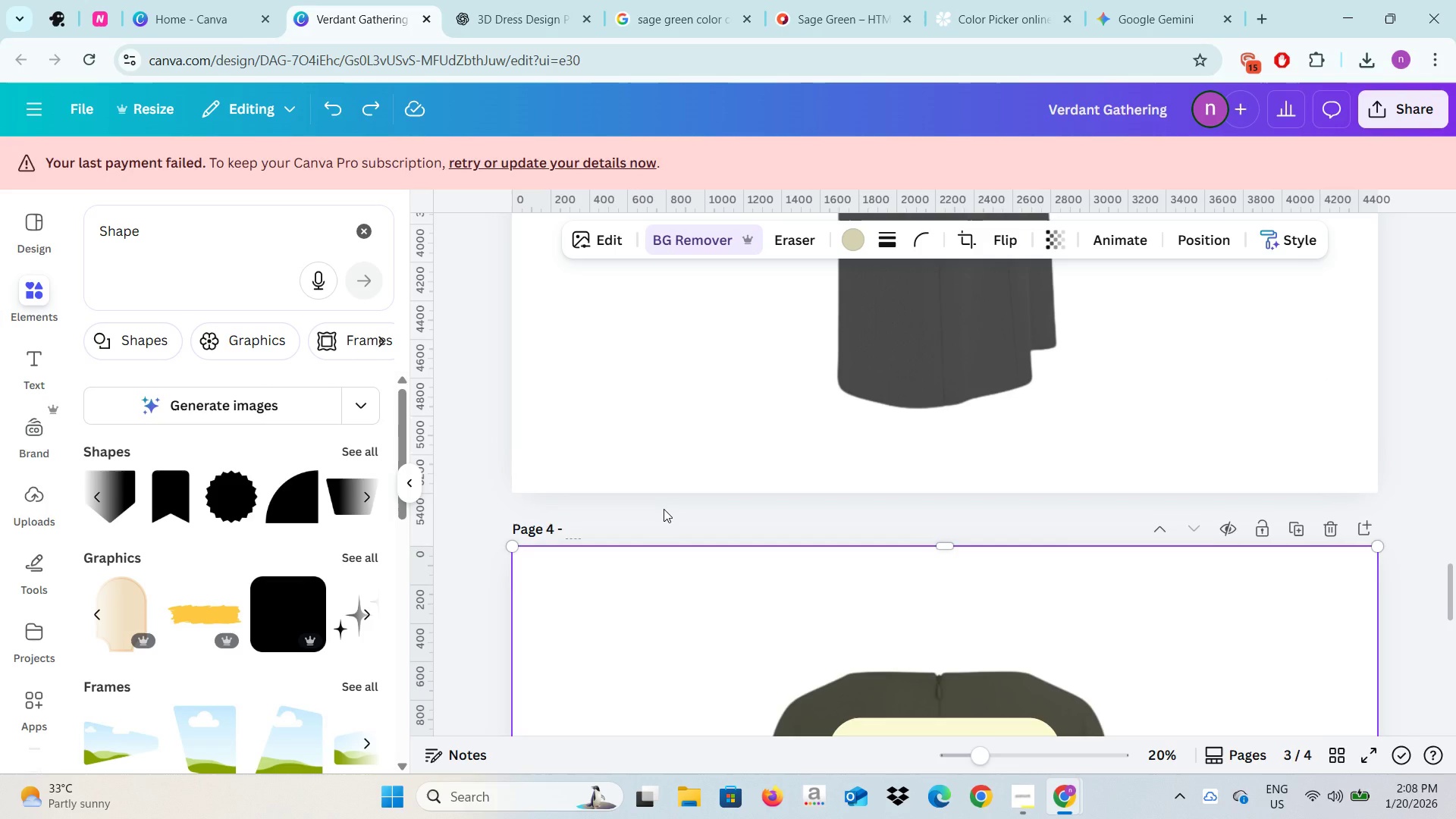 
type(Cakc)
key(Backspace)
key(Backspace)
key(Backspace)
key(Backspace)
key(Backspace)
 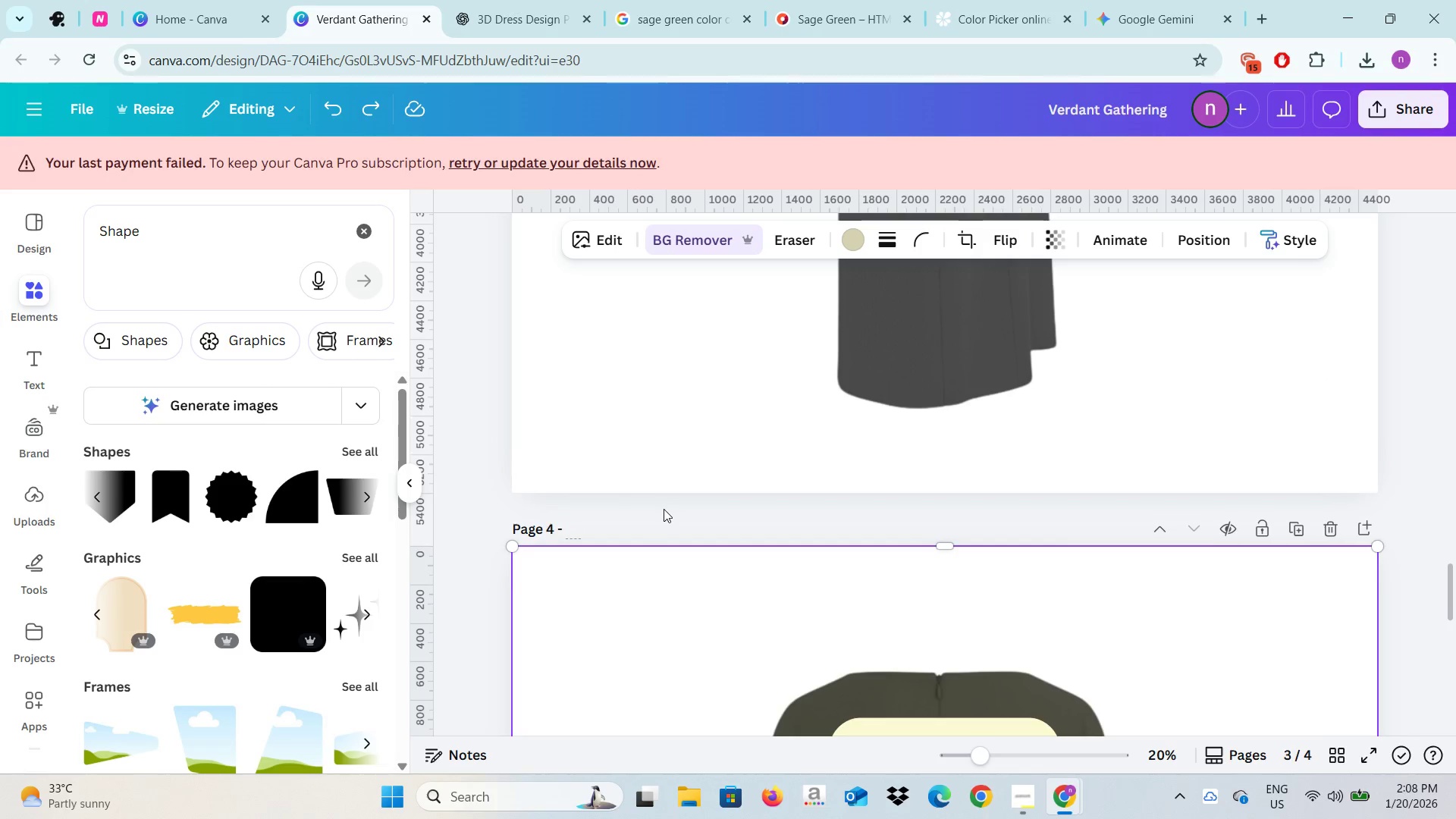 
key(Alt+AltLeft)
 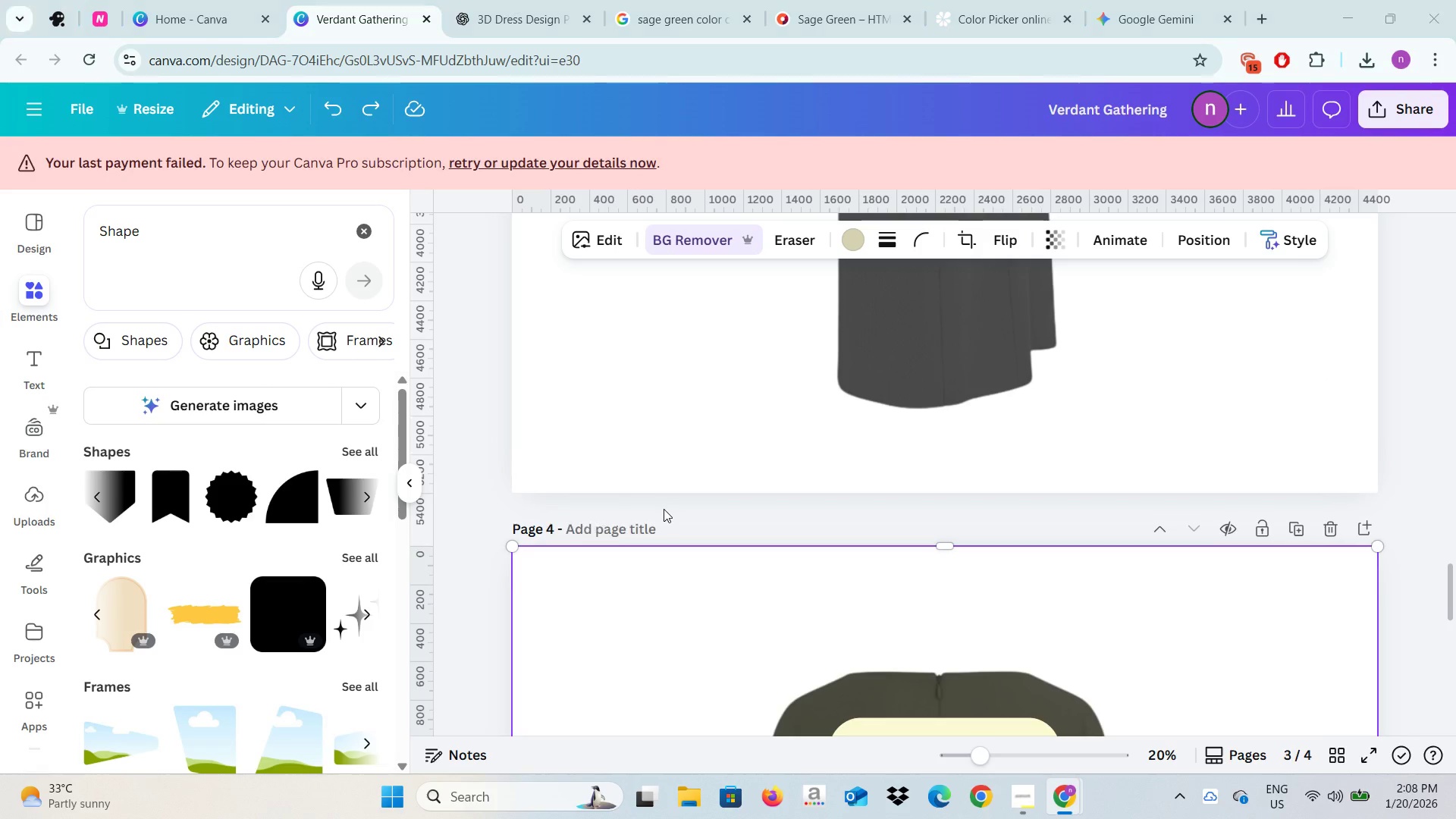 
key(Alt+Tab)